 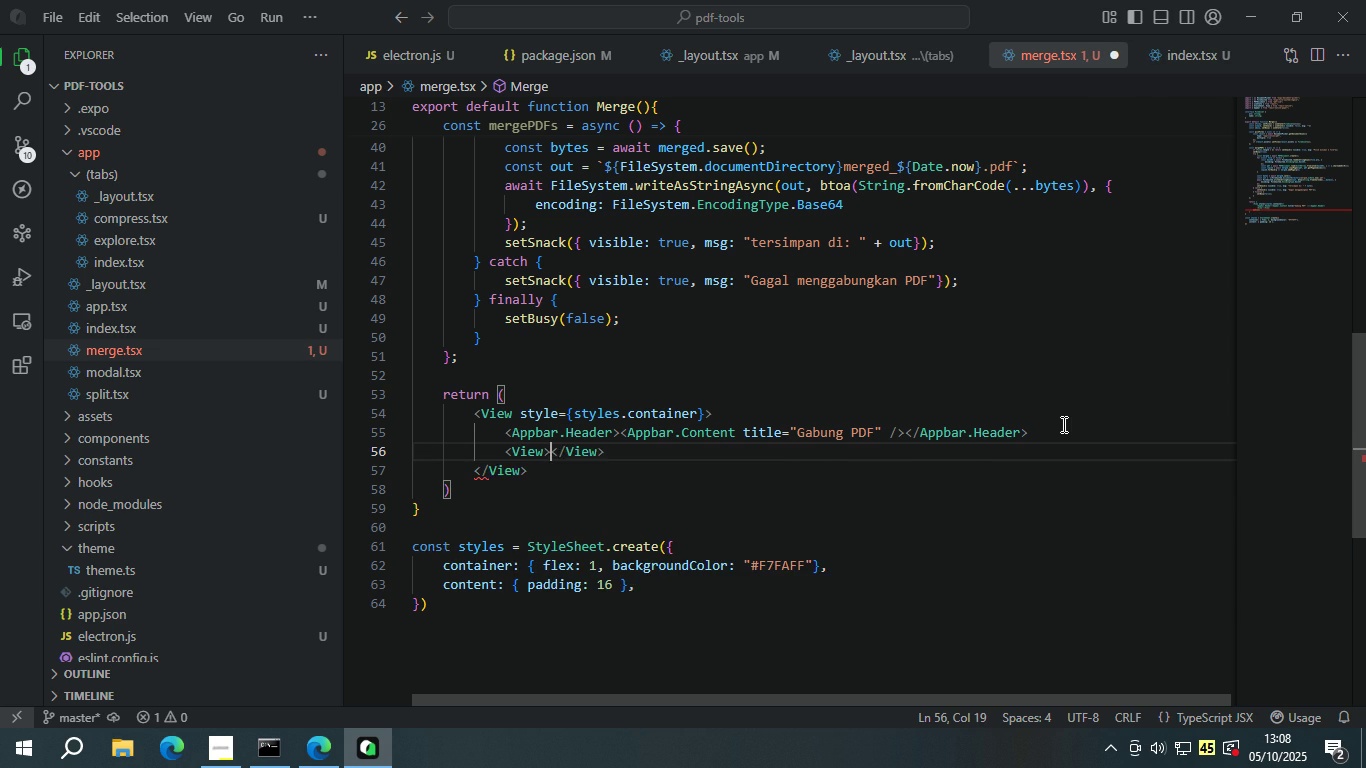 
key(Enter)
 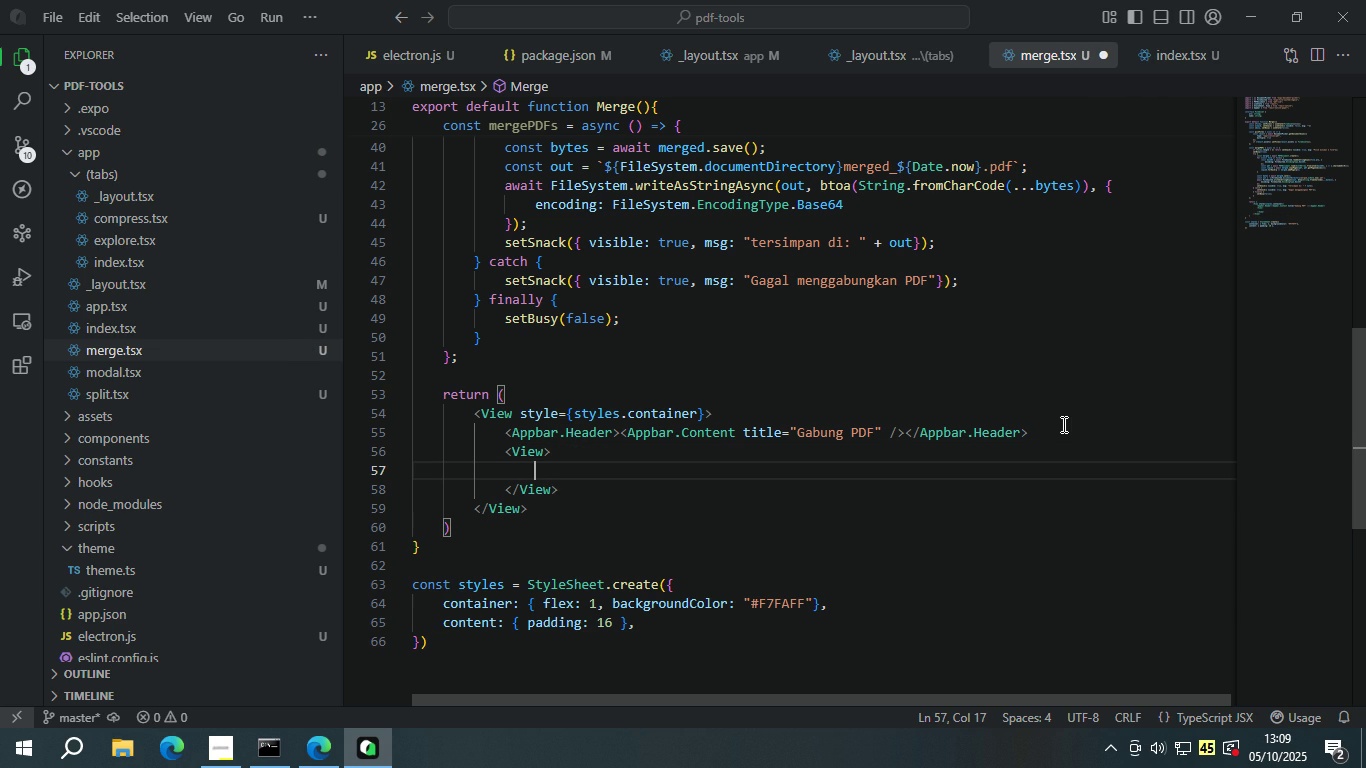 
key(ArrowUp)
 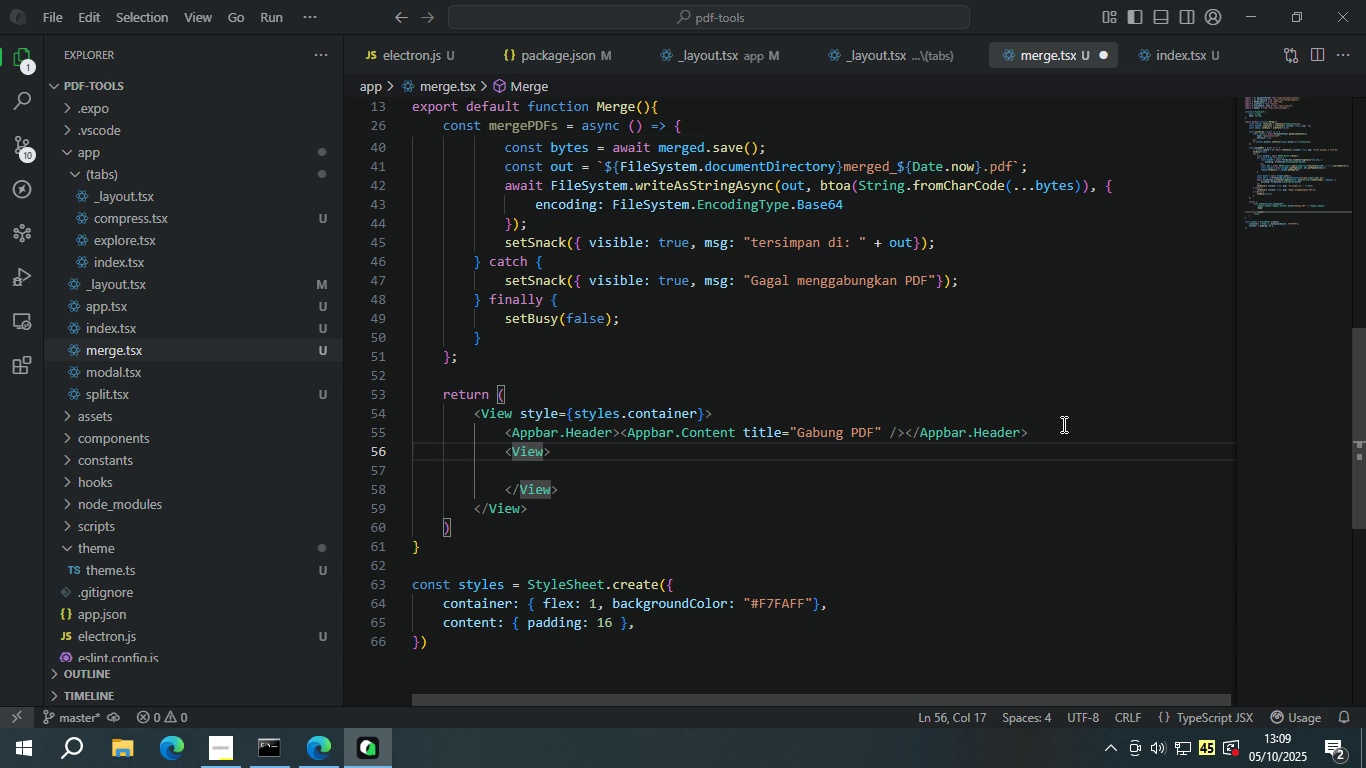 
key(ArrowRight)
 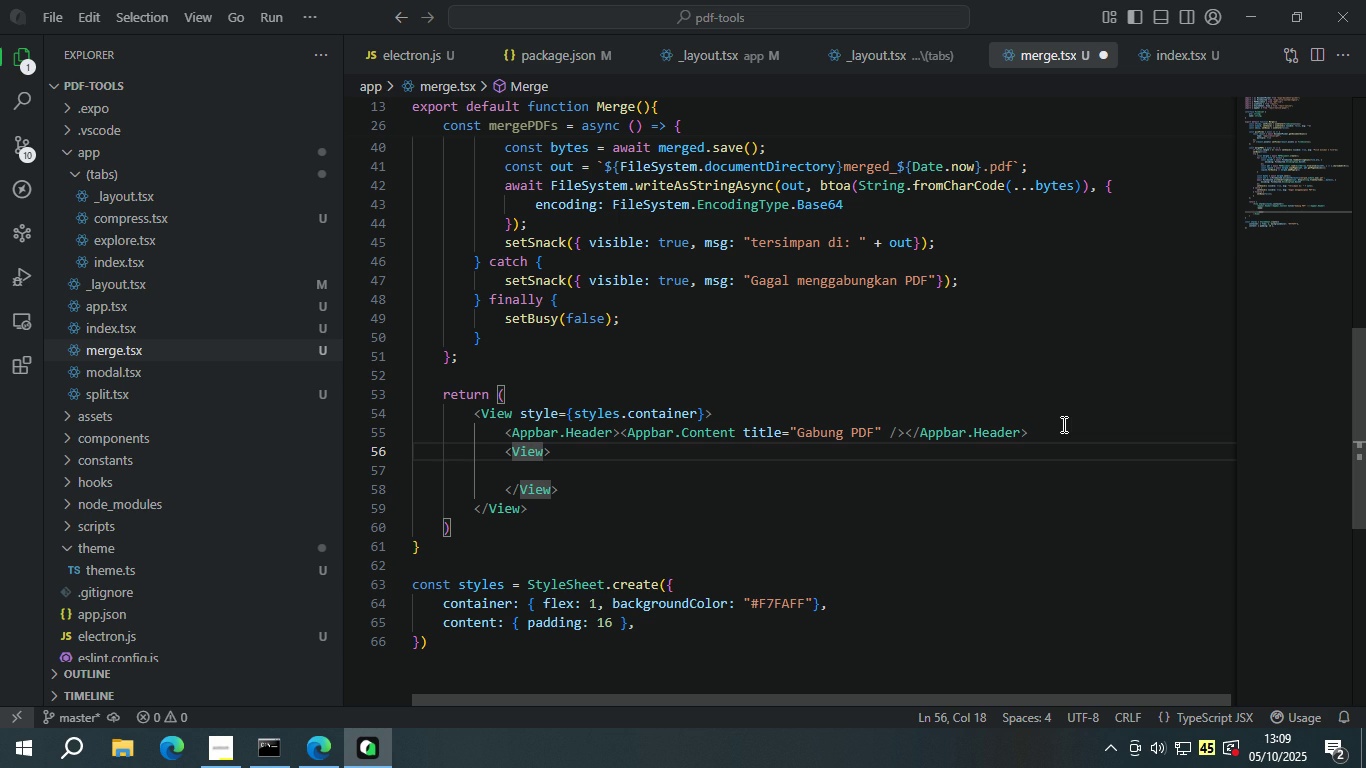 
type( sty)
 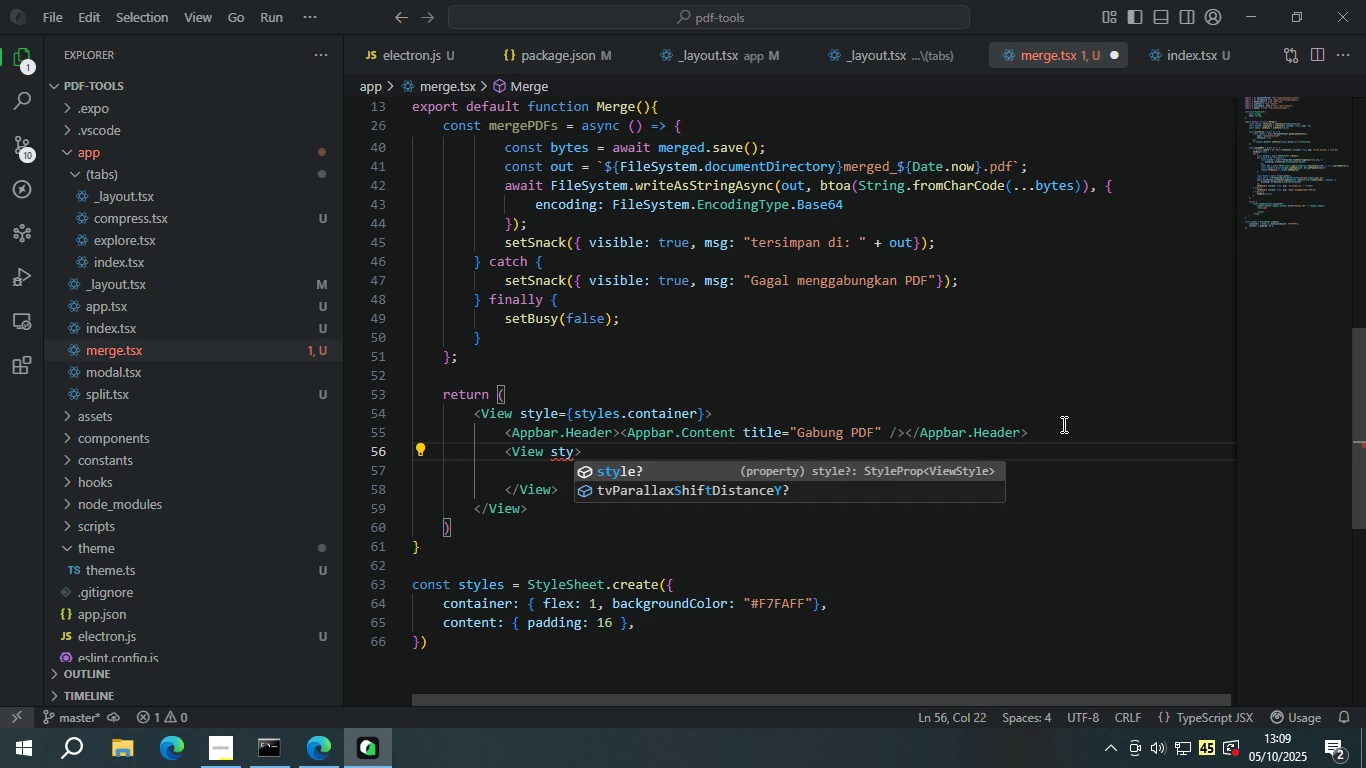 
key(Enter)
 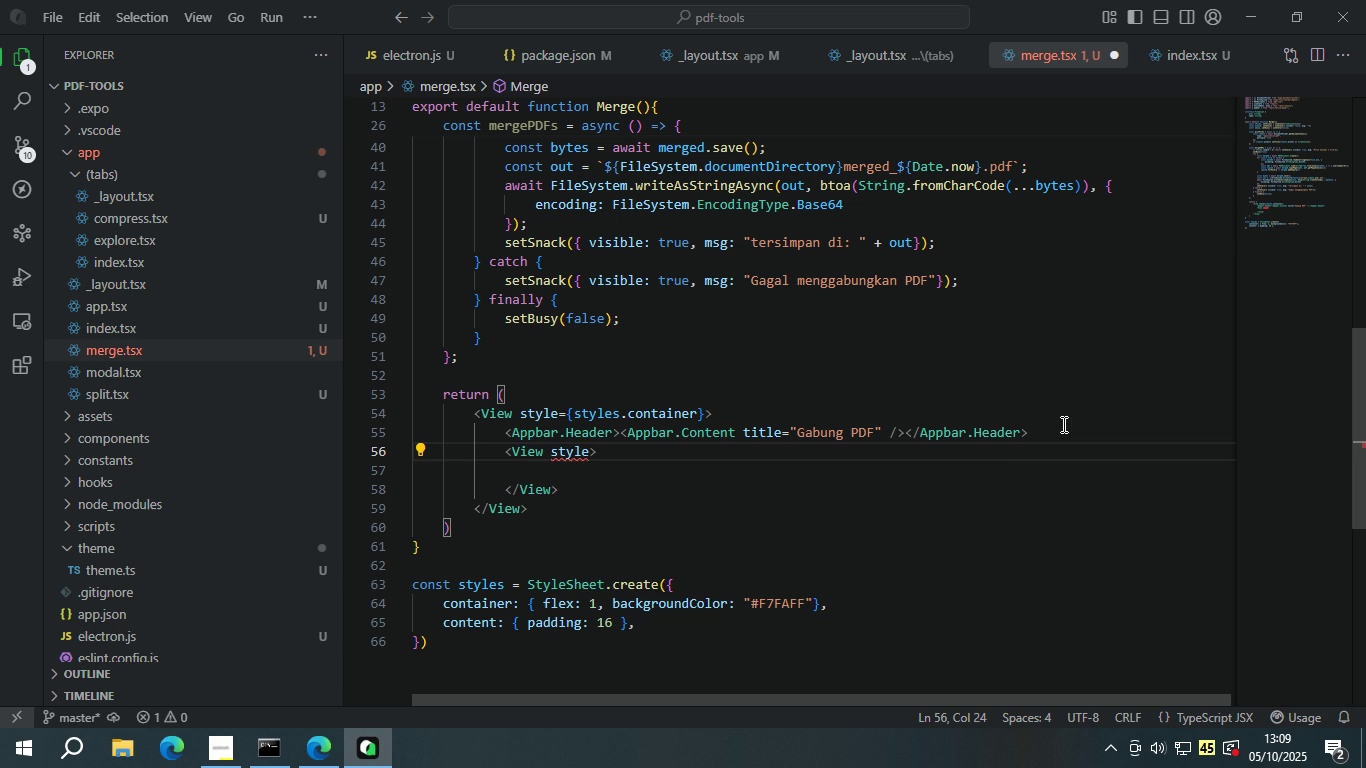 
key(Equal)
 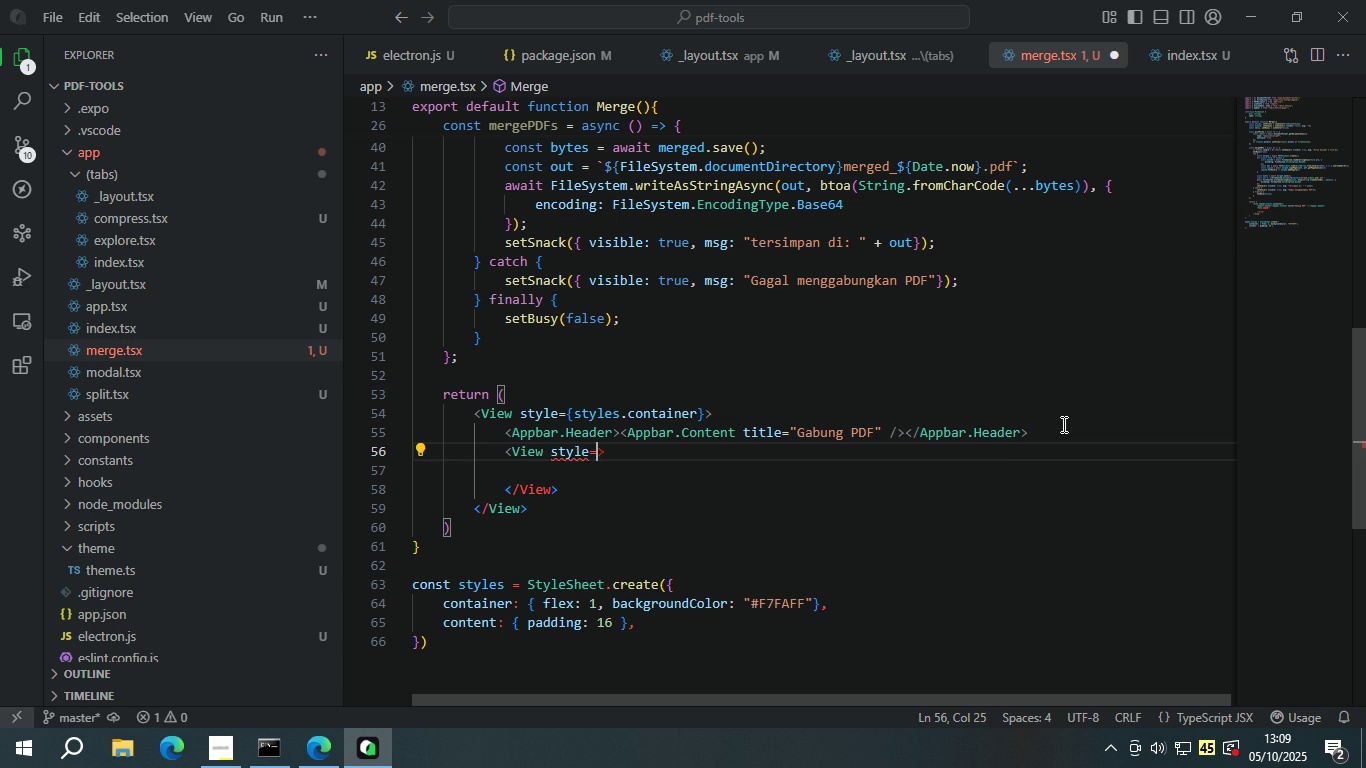 
key(Shift+ShiftLeft)
 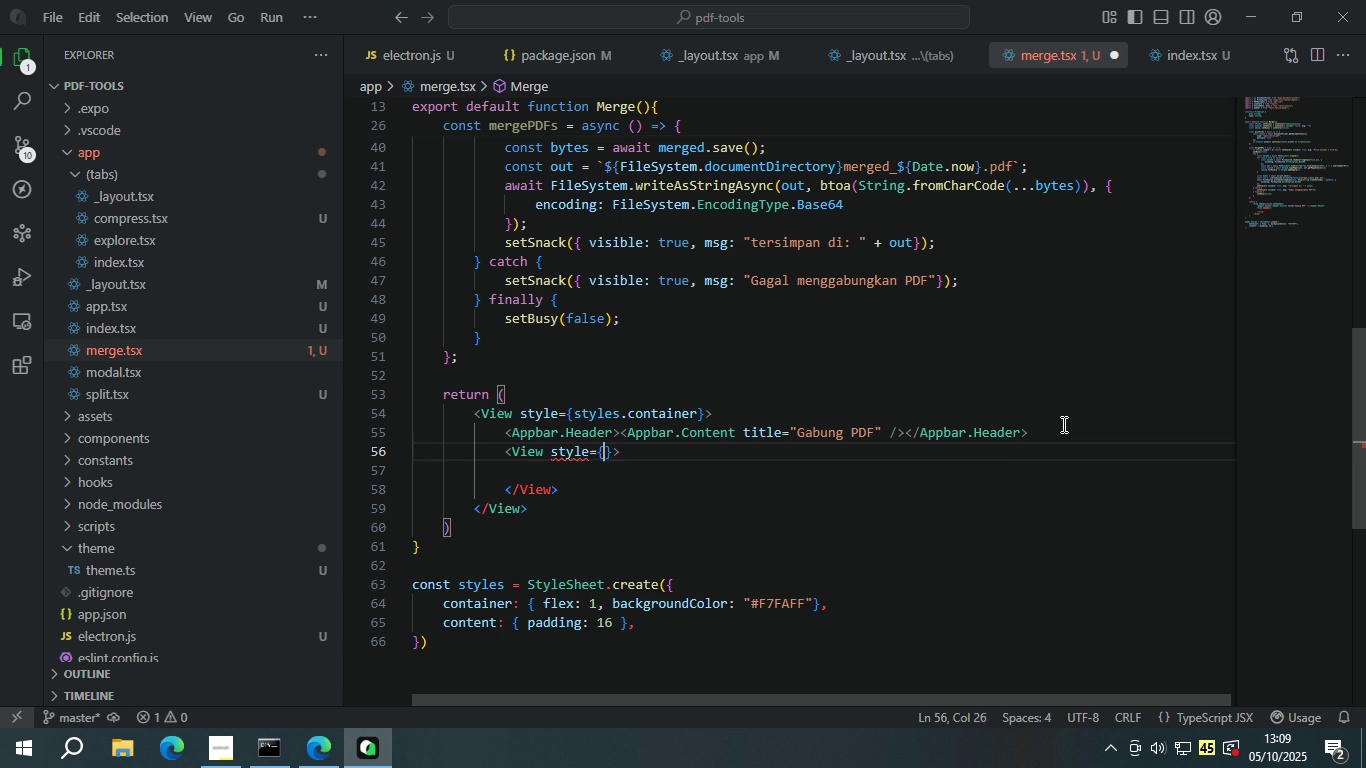 
key(Shift+BracketLeft)
 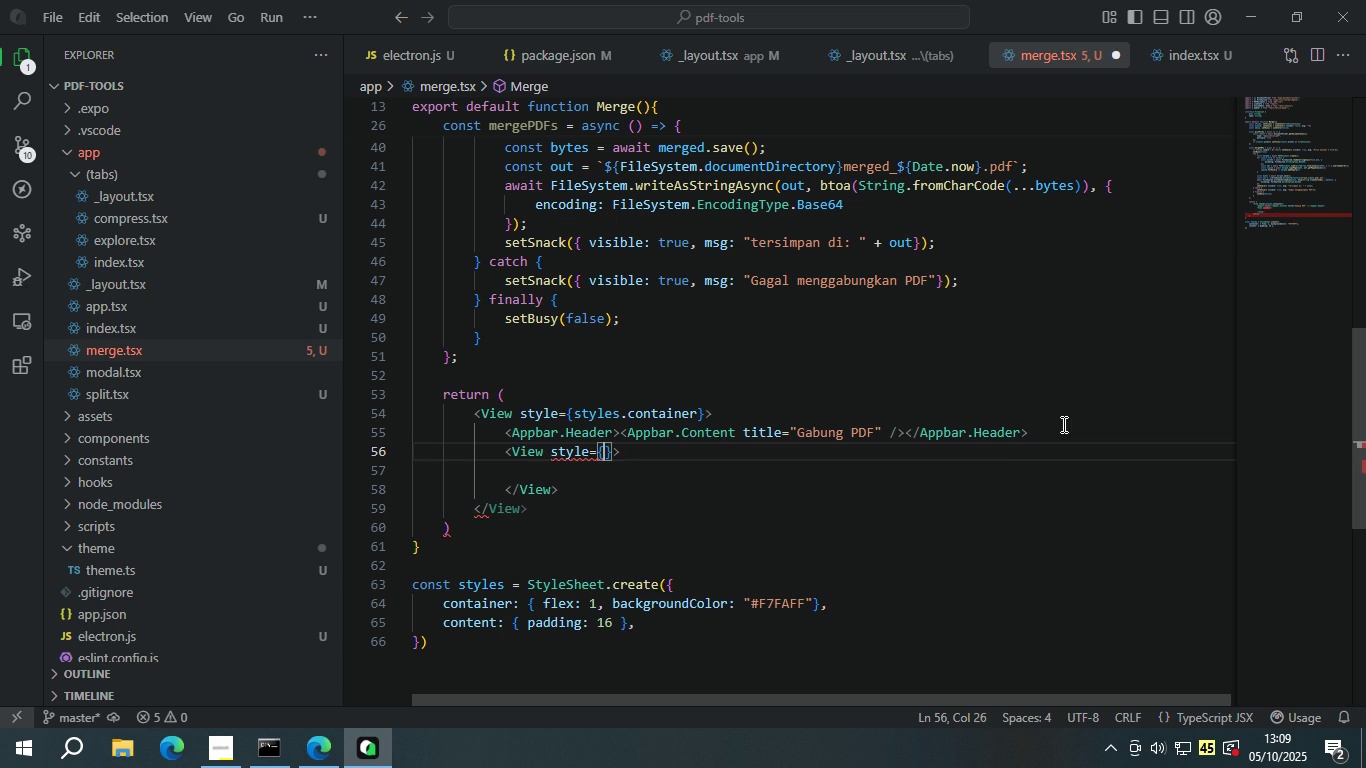 
key(S)
 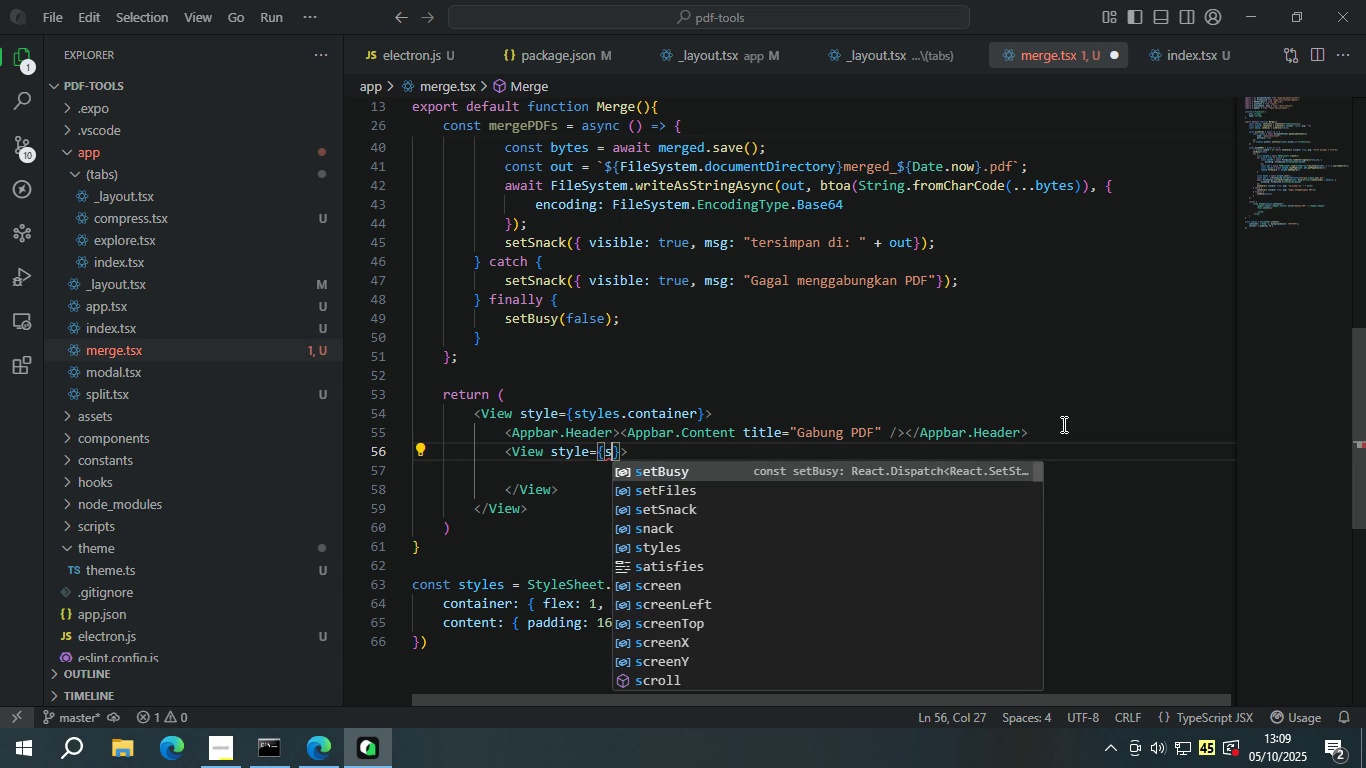 
key(ArrowDown)
 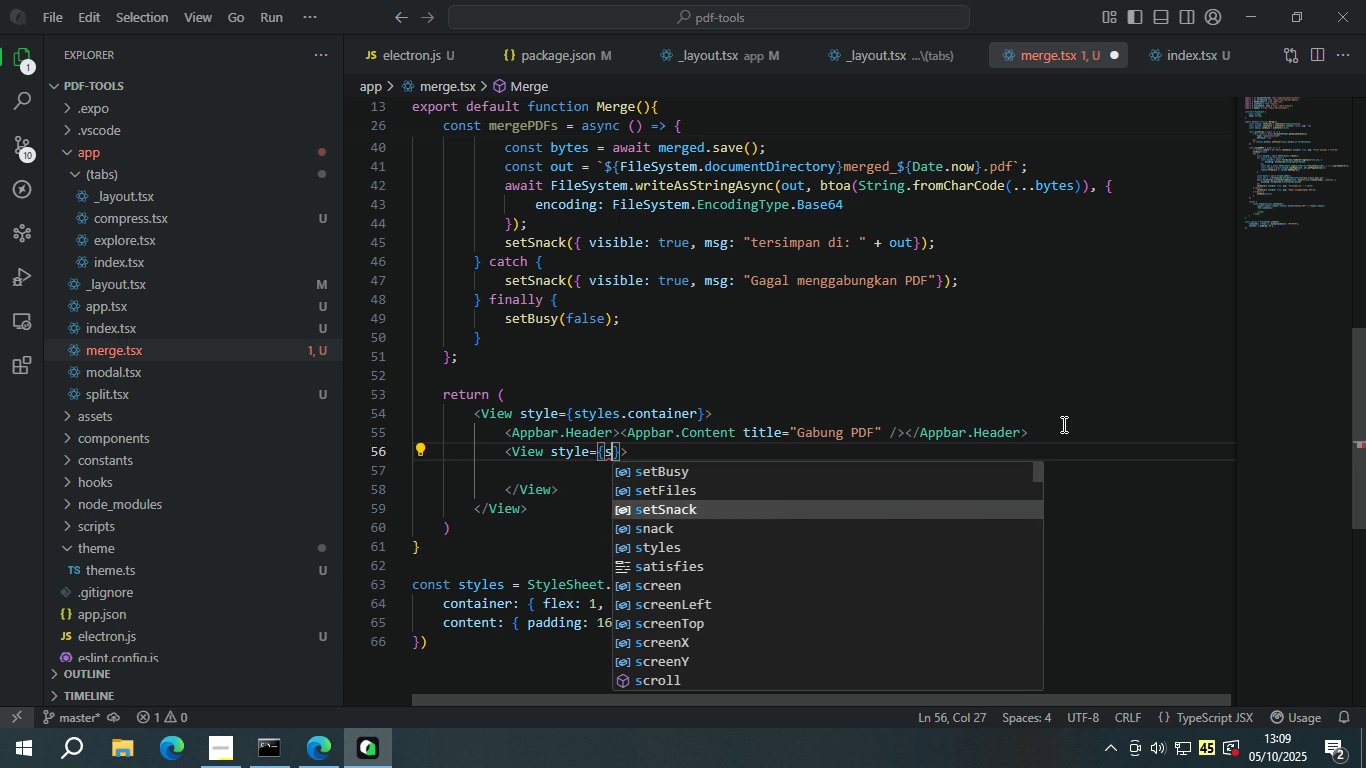 
key(ArrowDown)
 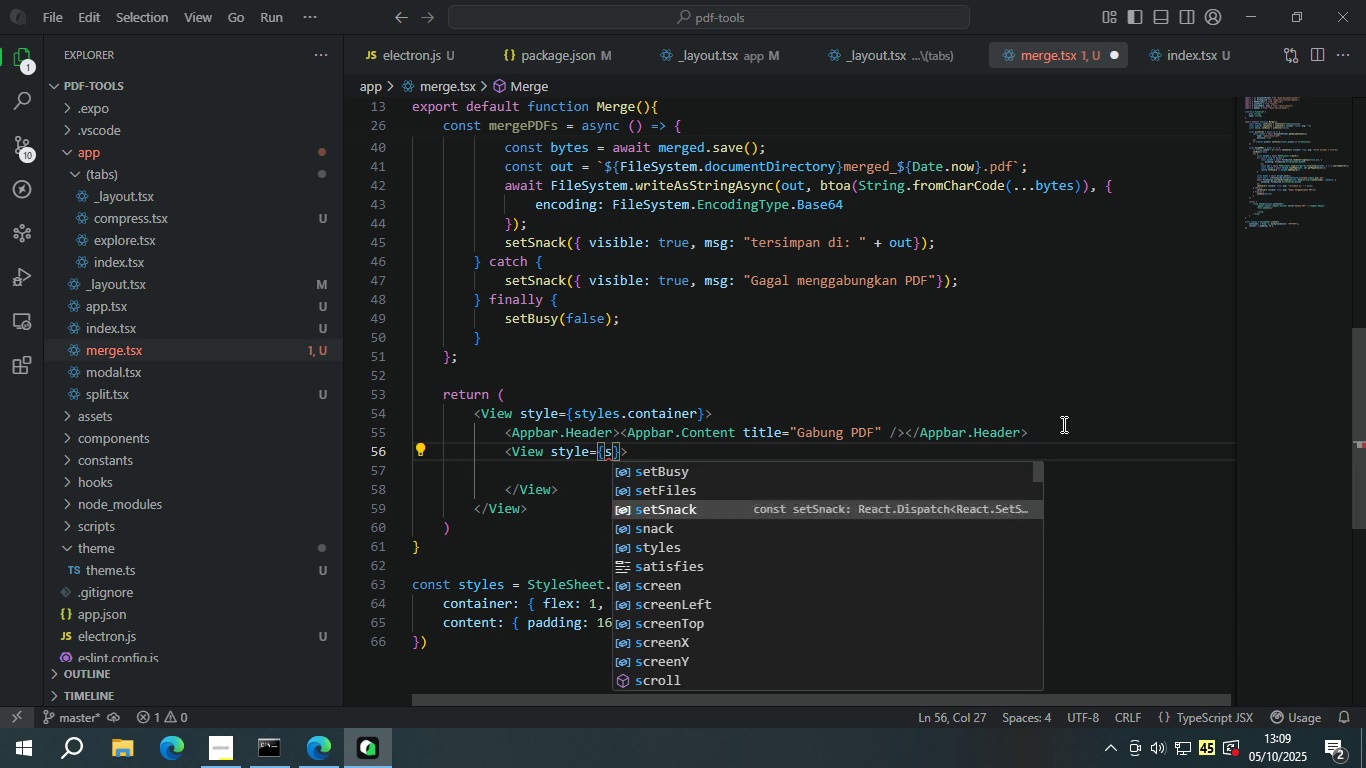 
key(ArrowDown)
 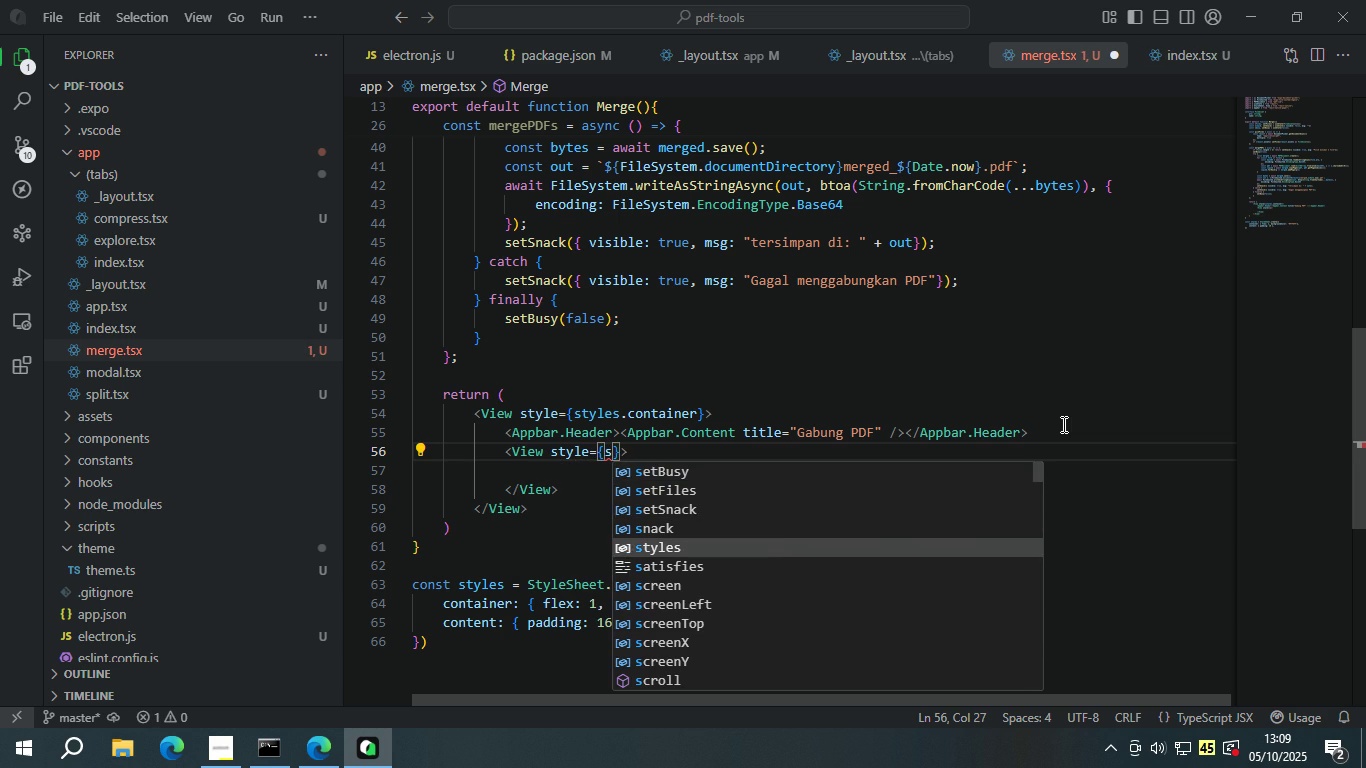 
key(ArrowDown)
 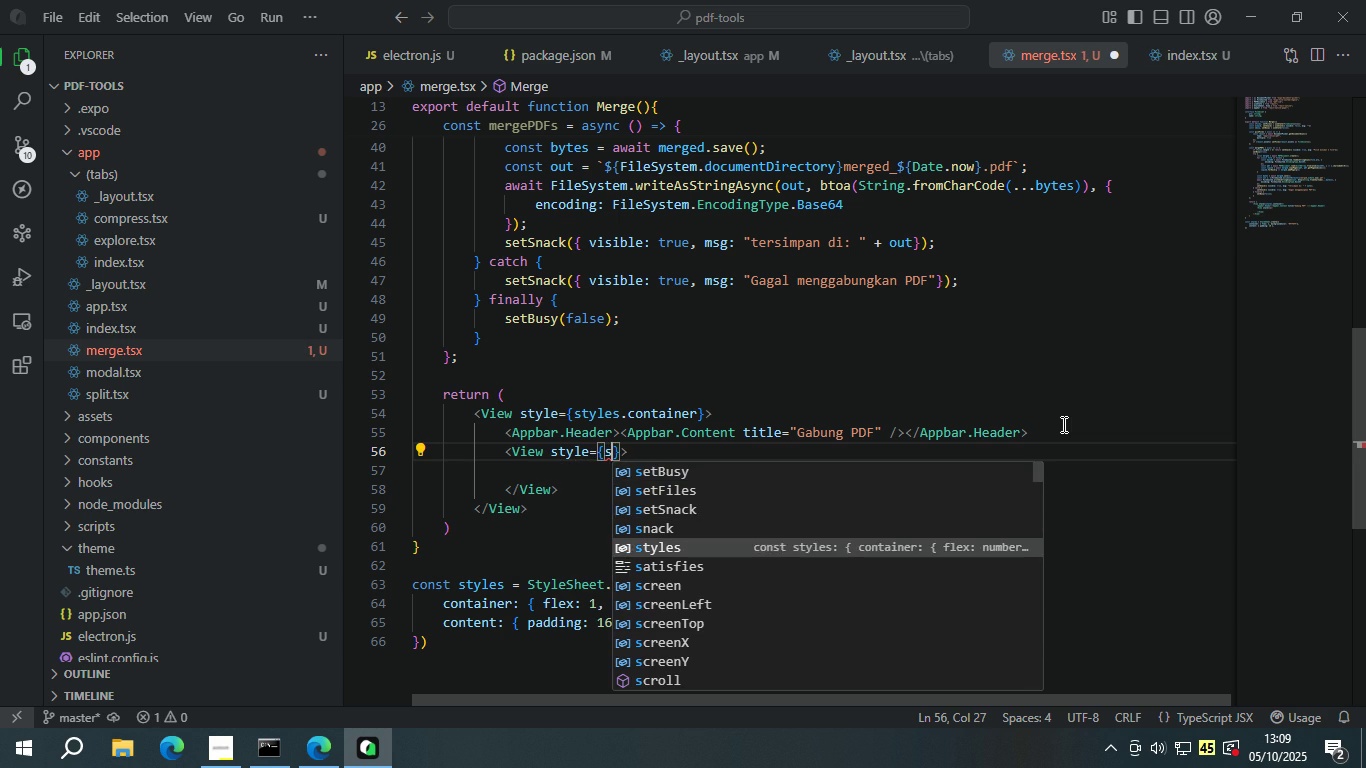 
key(Enter)
 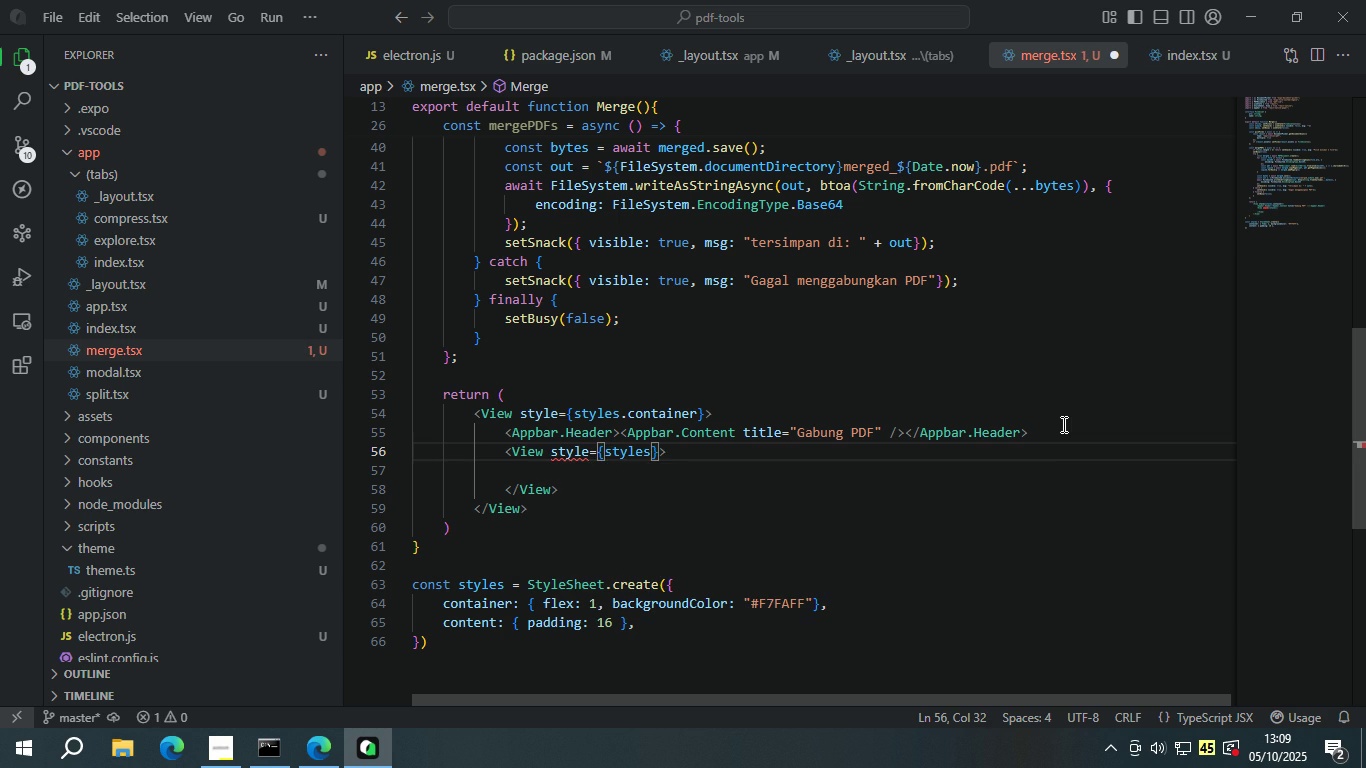 
key(Period)
 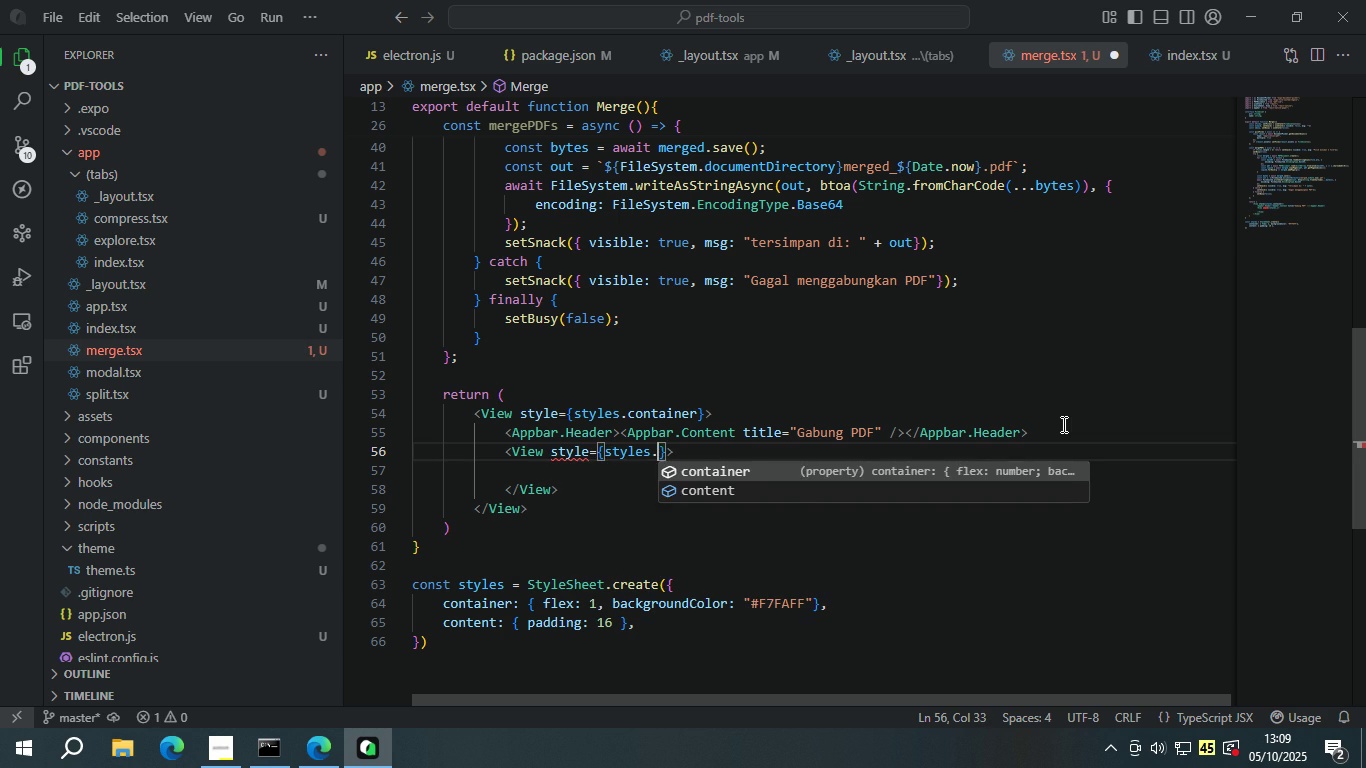 
key(C)
 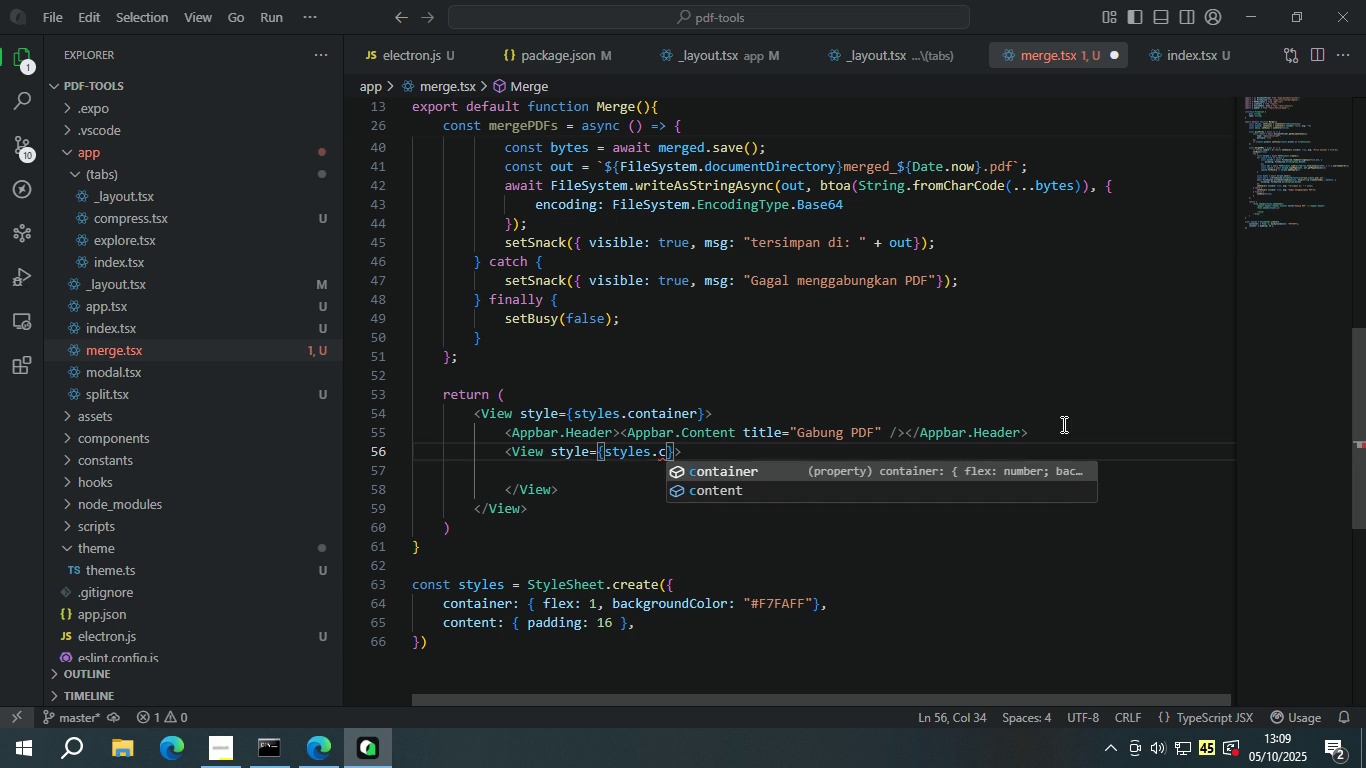 
key(ArrowDown)
 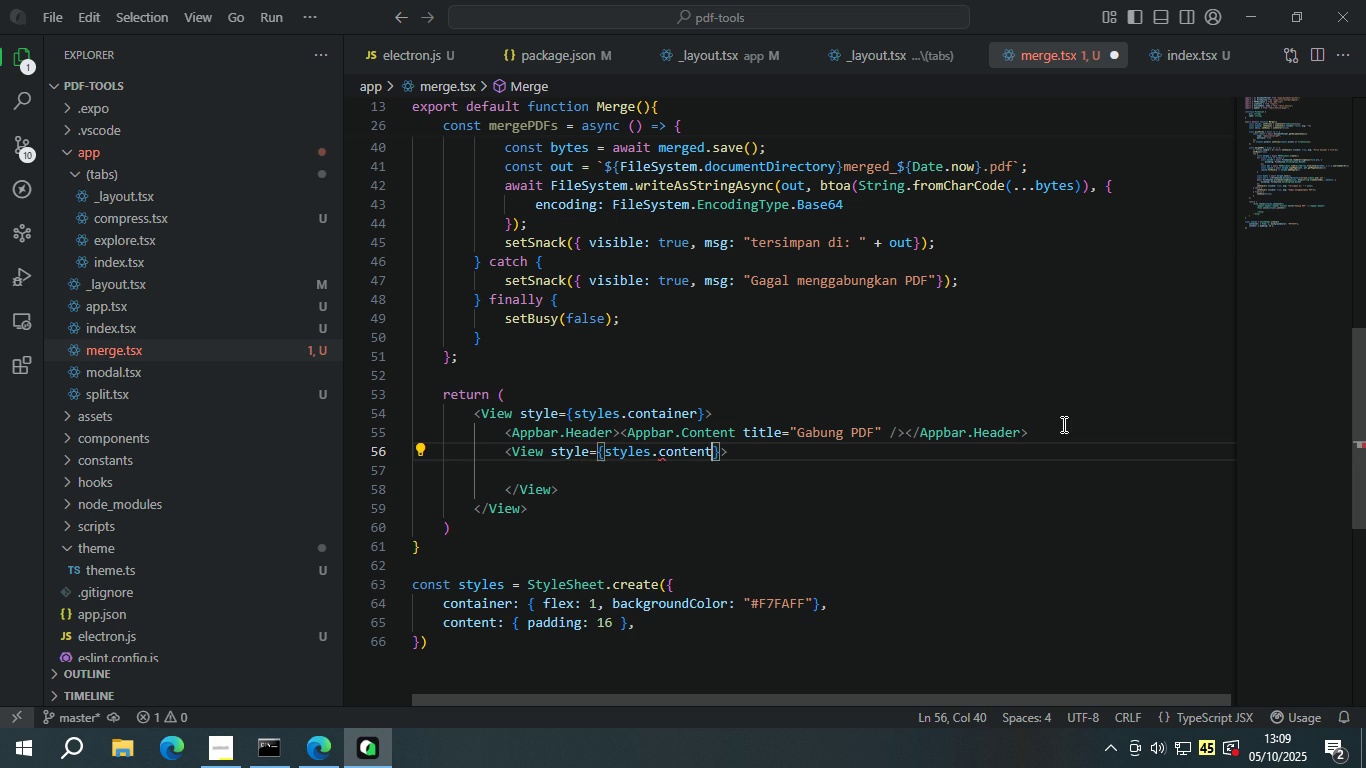 
key(Enter)
 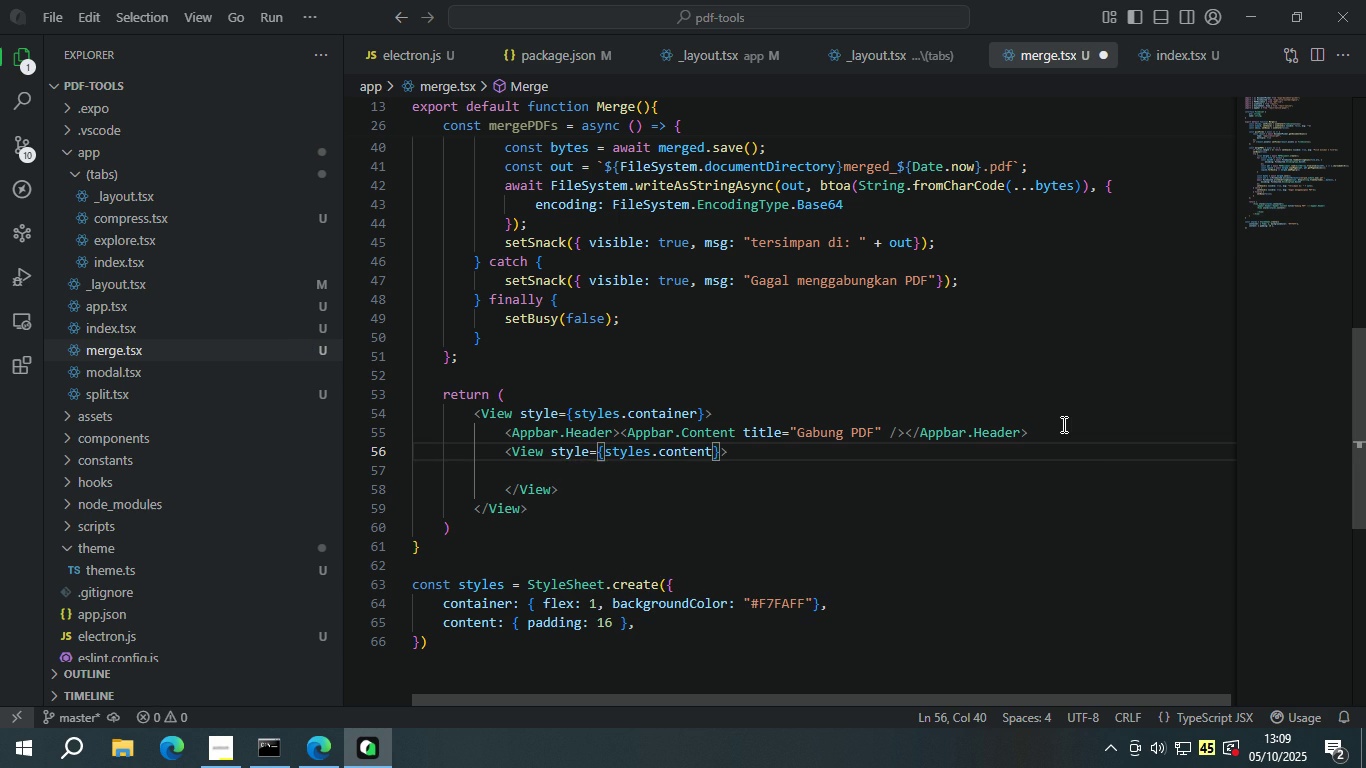 
key(ArrowRight)
 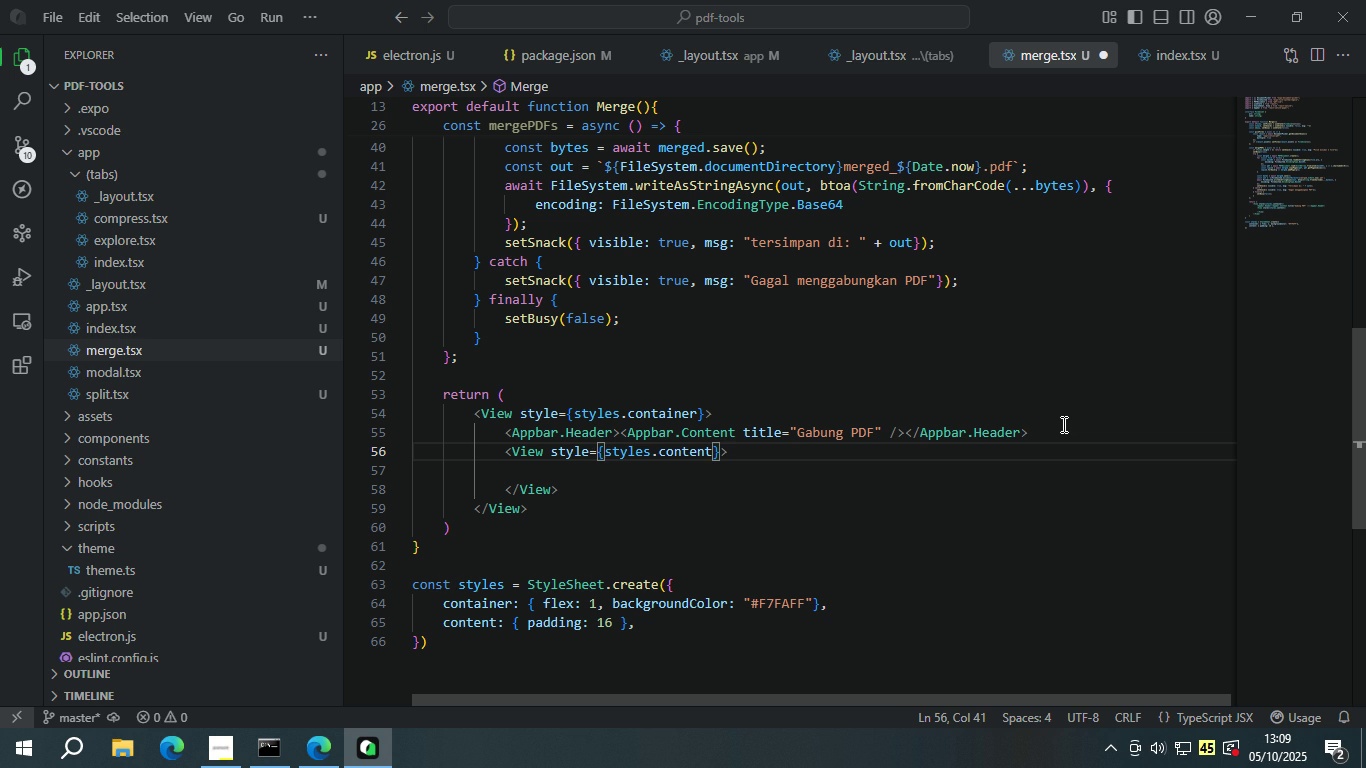 
key(ArrowDown)
 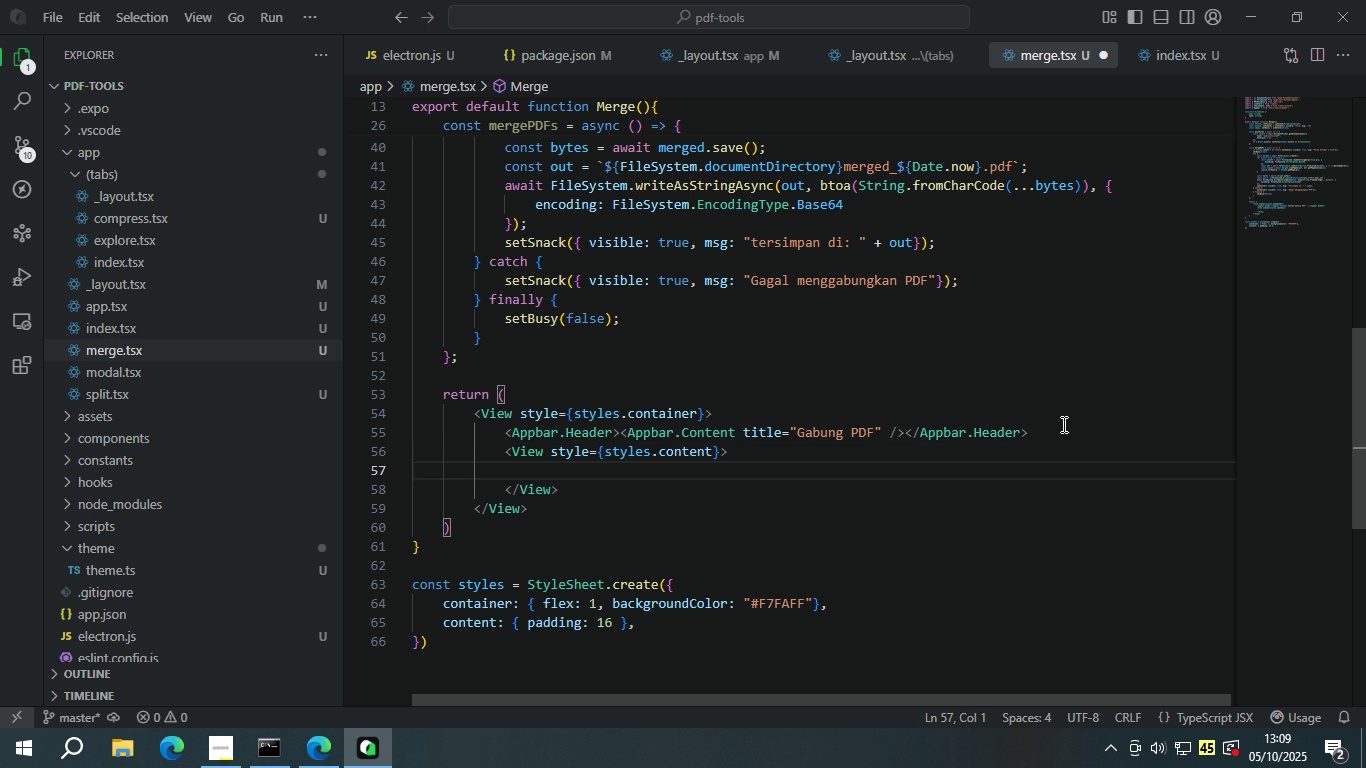 
key(Tab)
key(Tab)
key(Tab)
type(<Bu)
 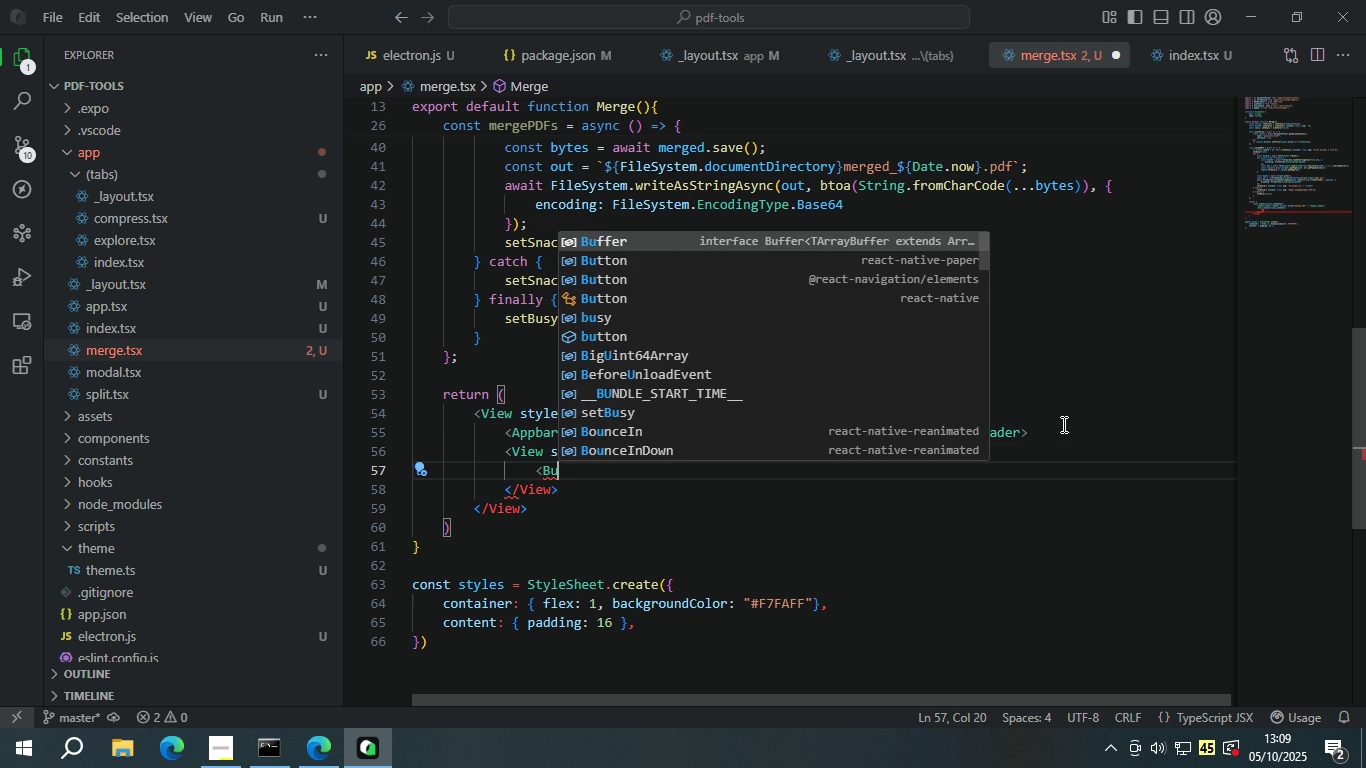 
key(ArrowDown)
 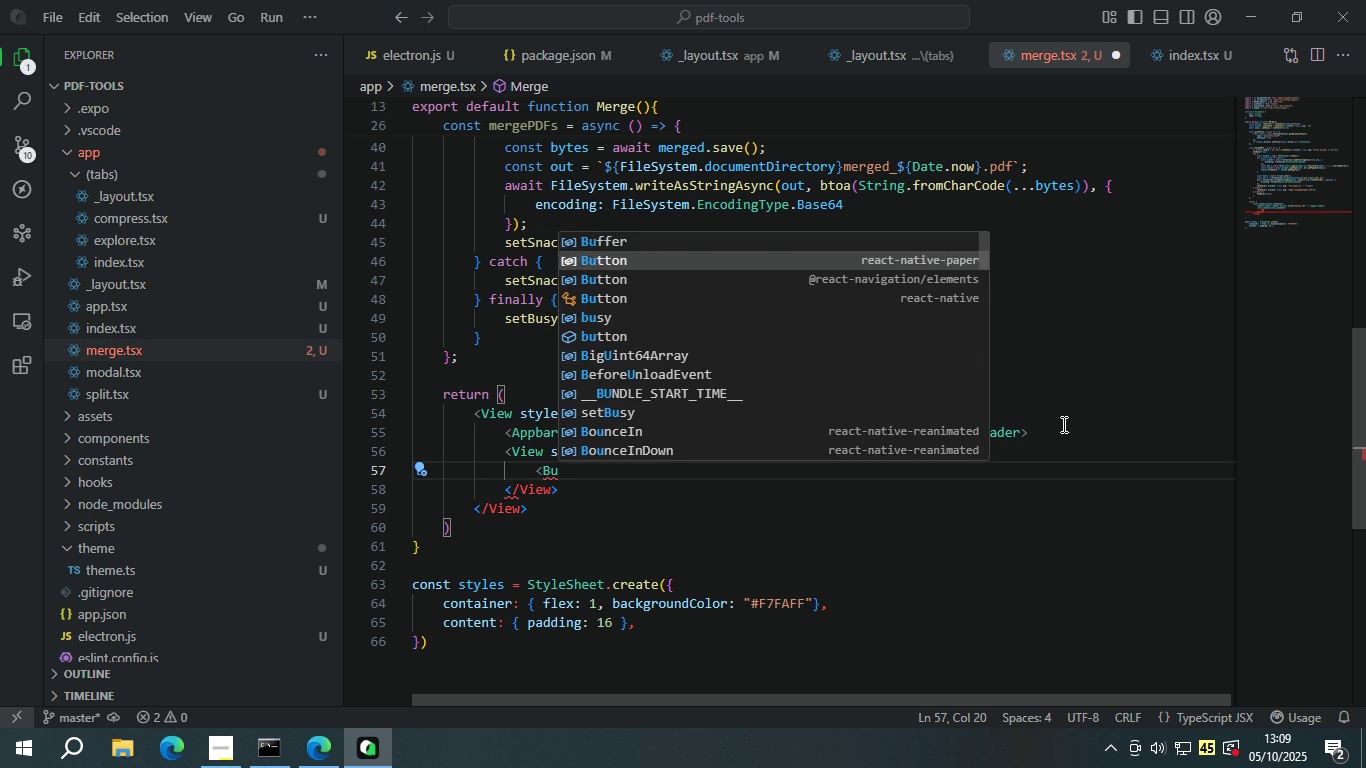 
key(Enter)